 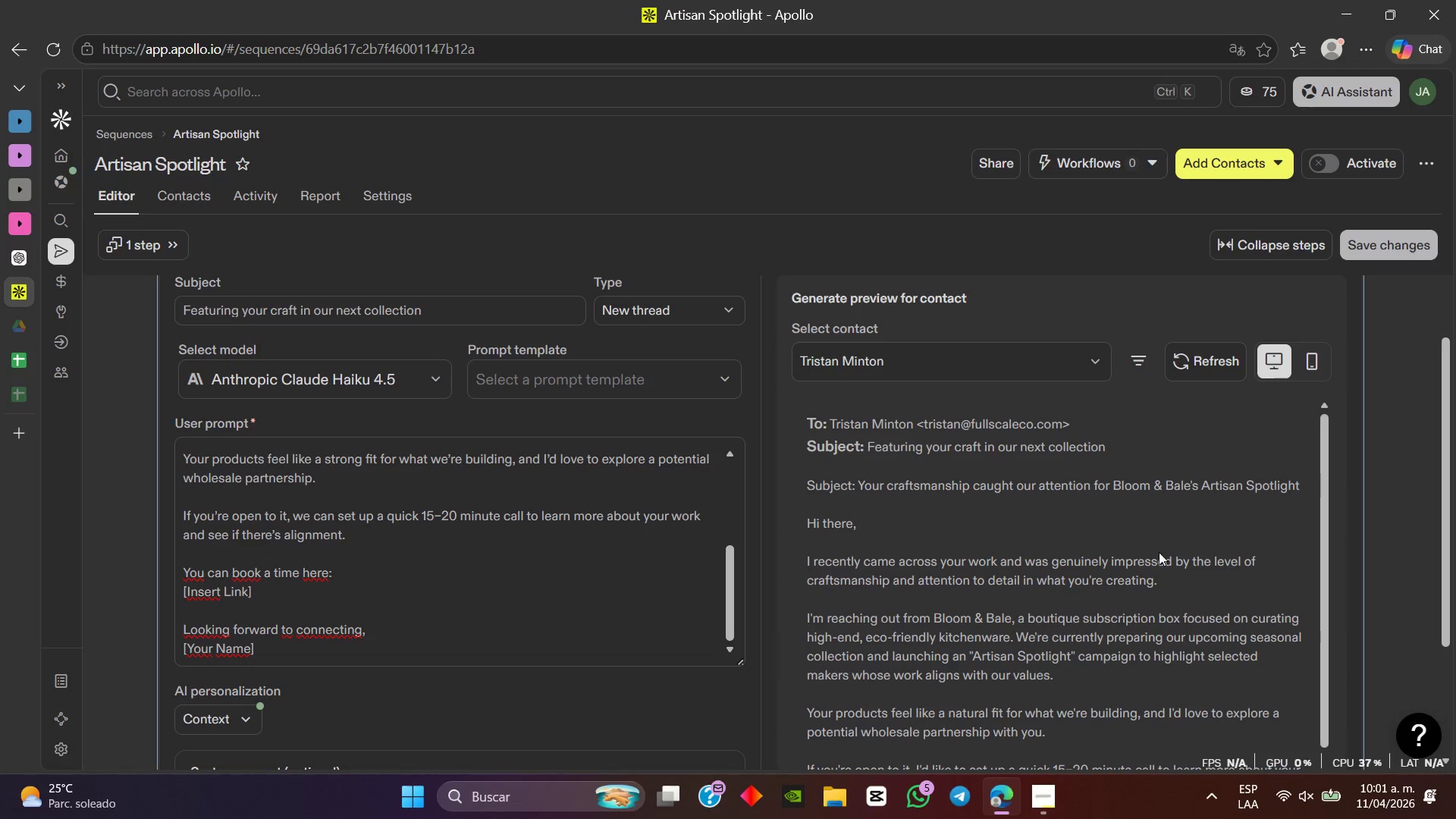 
scroll: coordinate [1225, 501], scroll_direction: down, amount: 1.0
 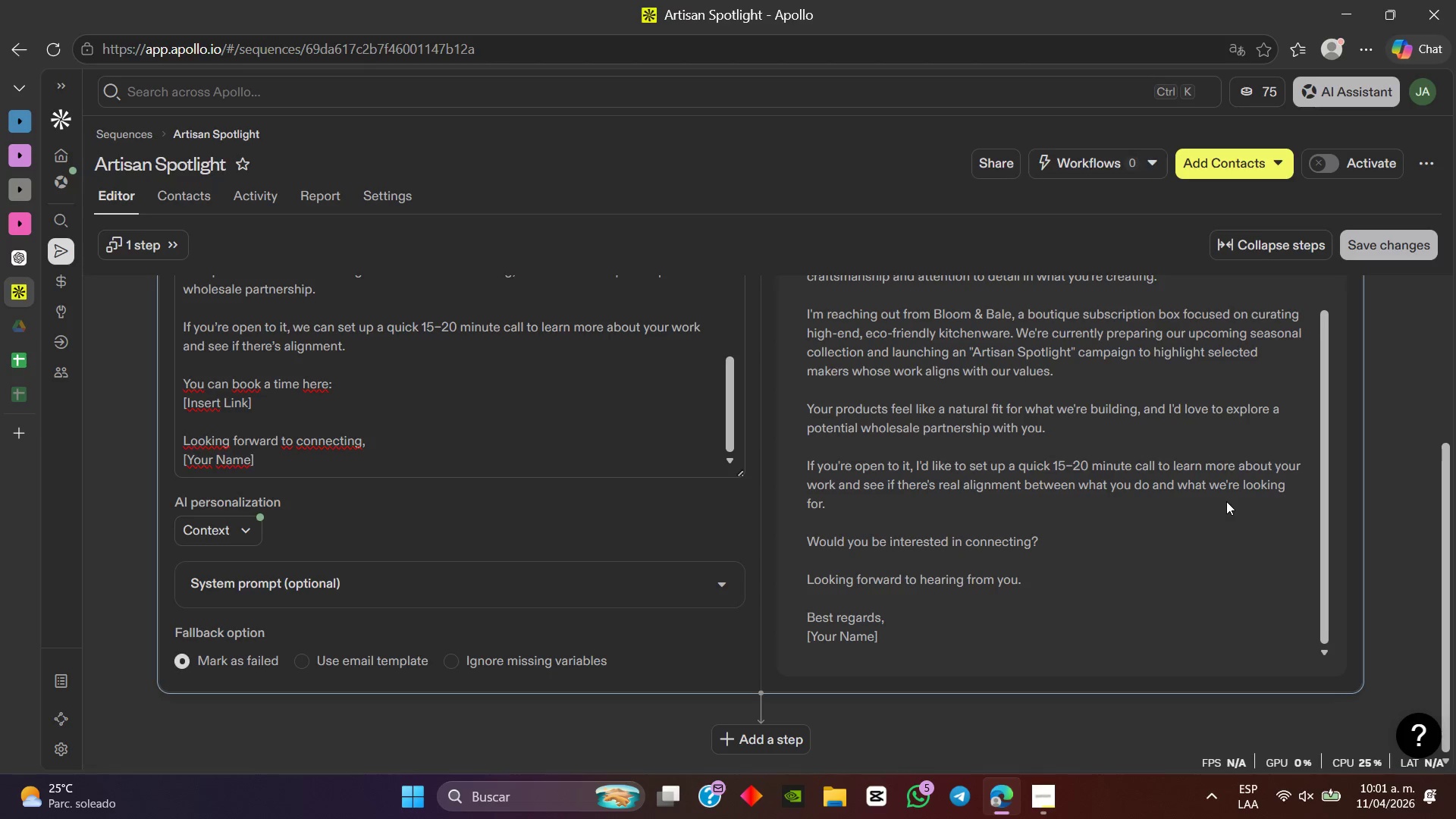 
scroll: coordinate [1078, 576], scroll_direction: up, amount: 5.0
 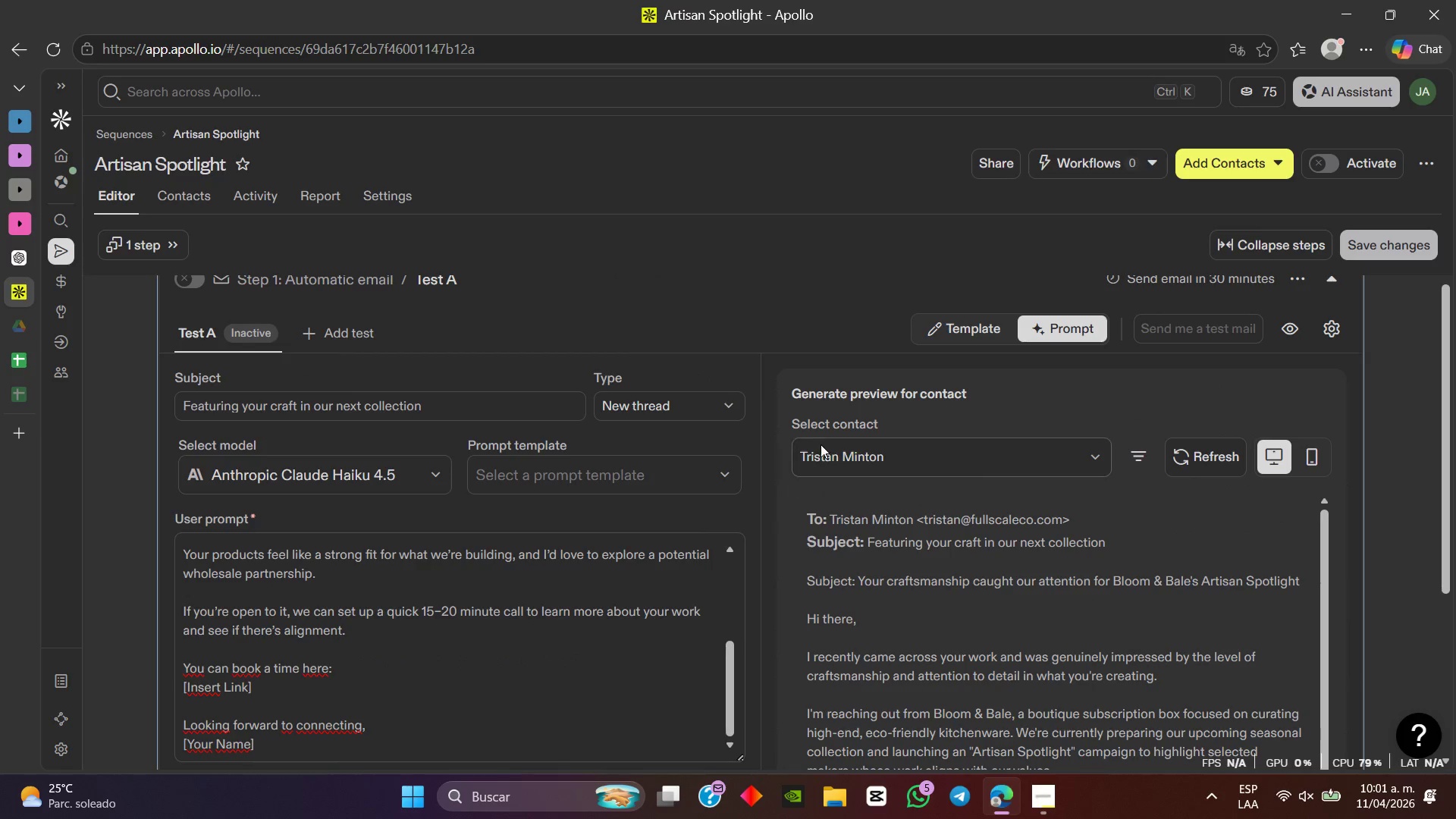 
scroll: coordinate [937, 504], scroll_direction: down, amount: 7.0
 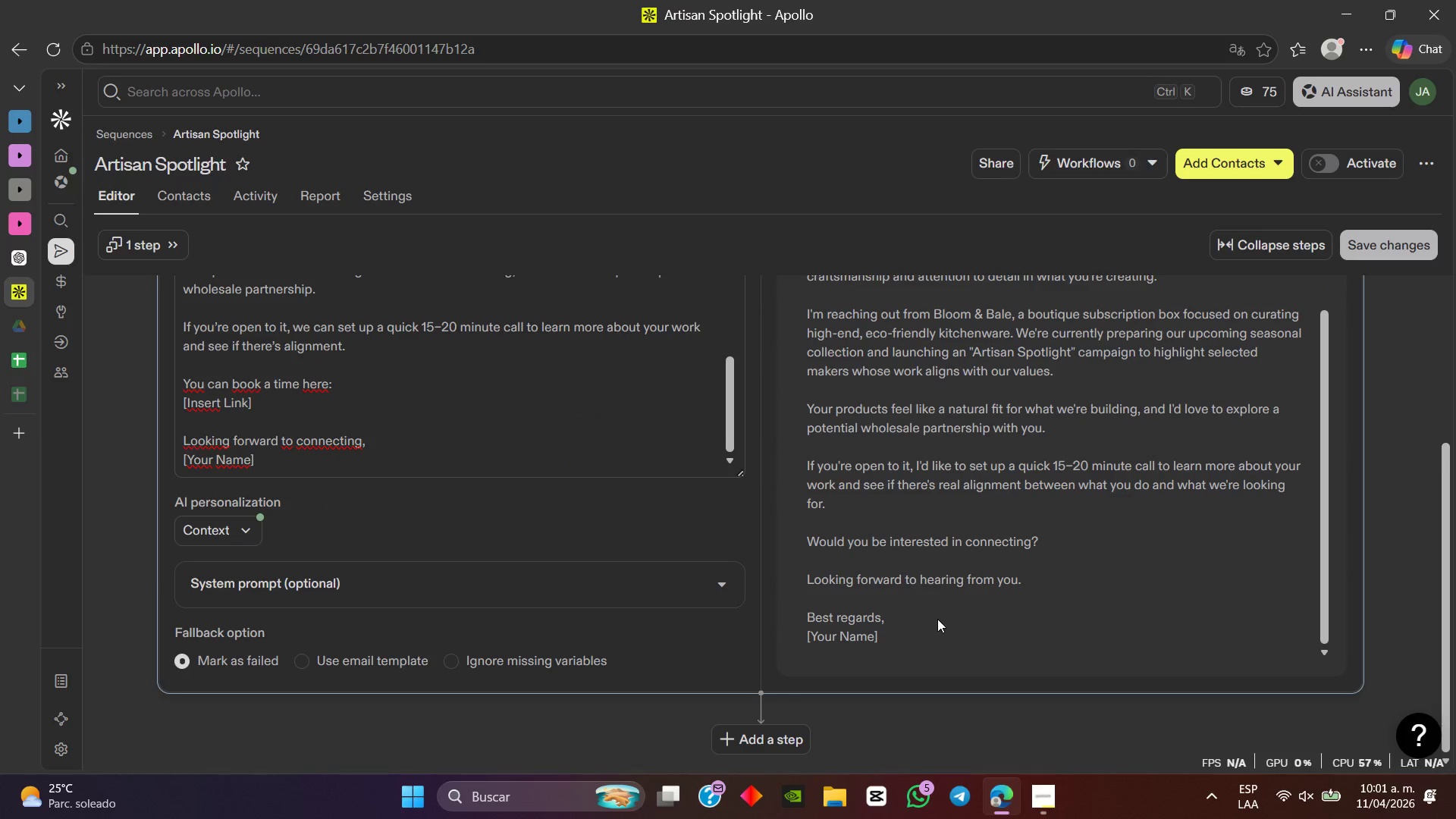 
scroll: coordinate [936, 613], scroll_direction: up, amount: 2.0
 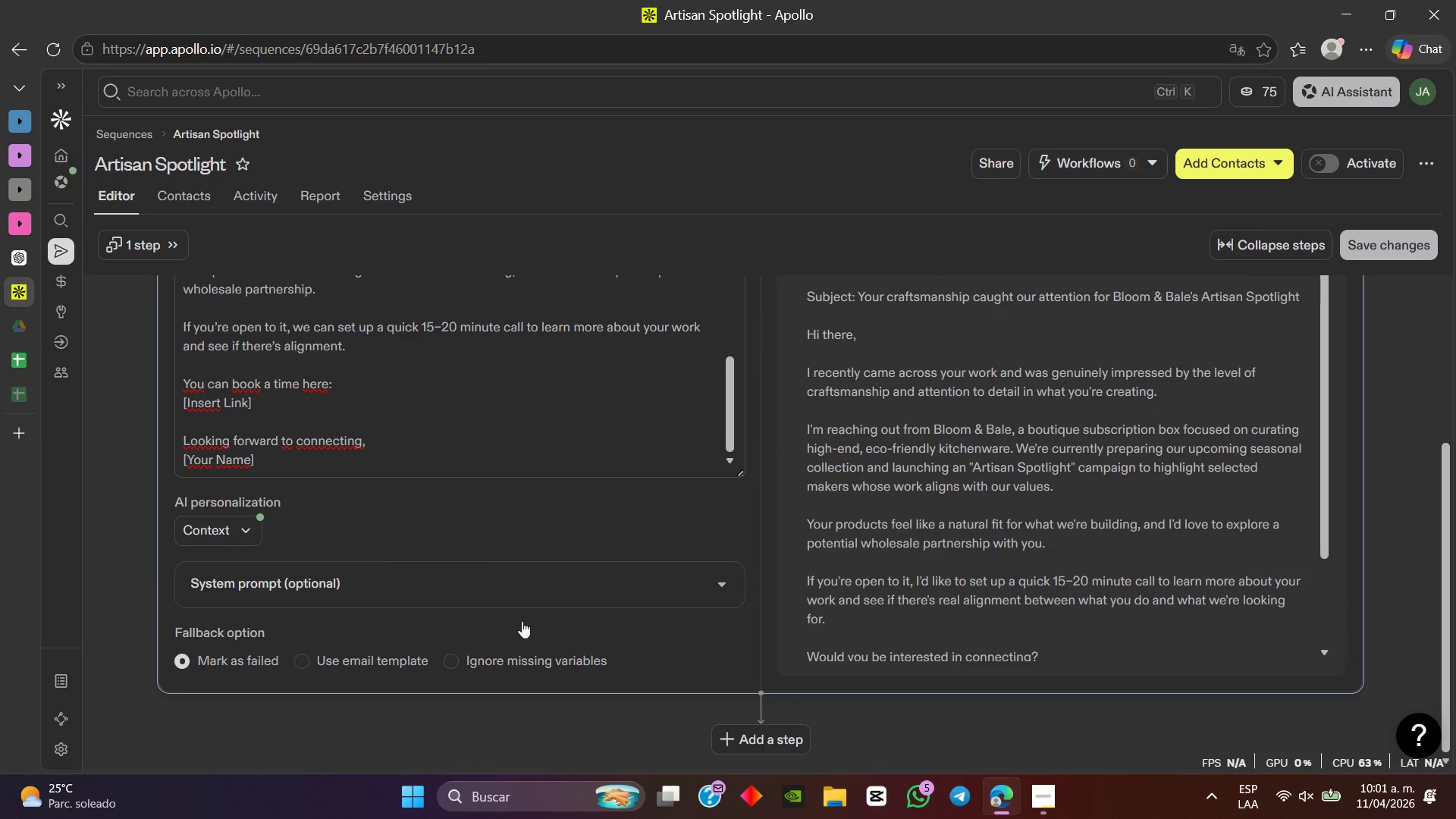 
scroll: coordinate [532, 639], scroll_direction: down, amount: 1.0
 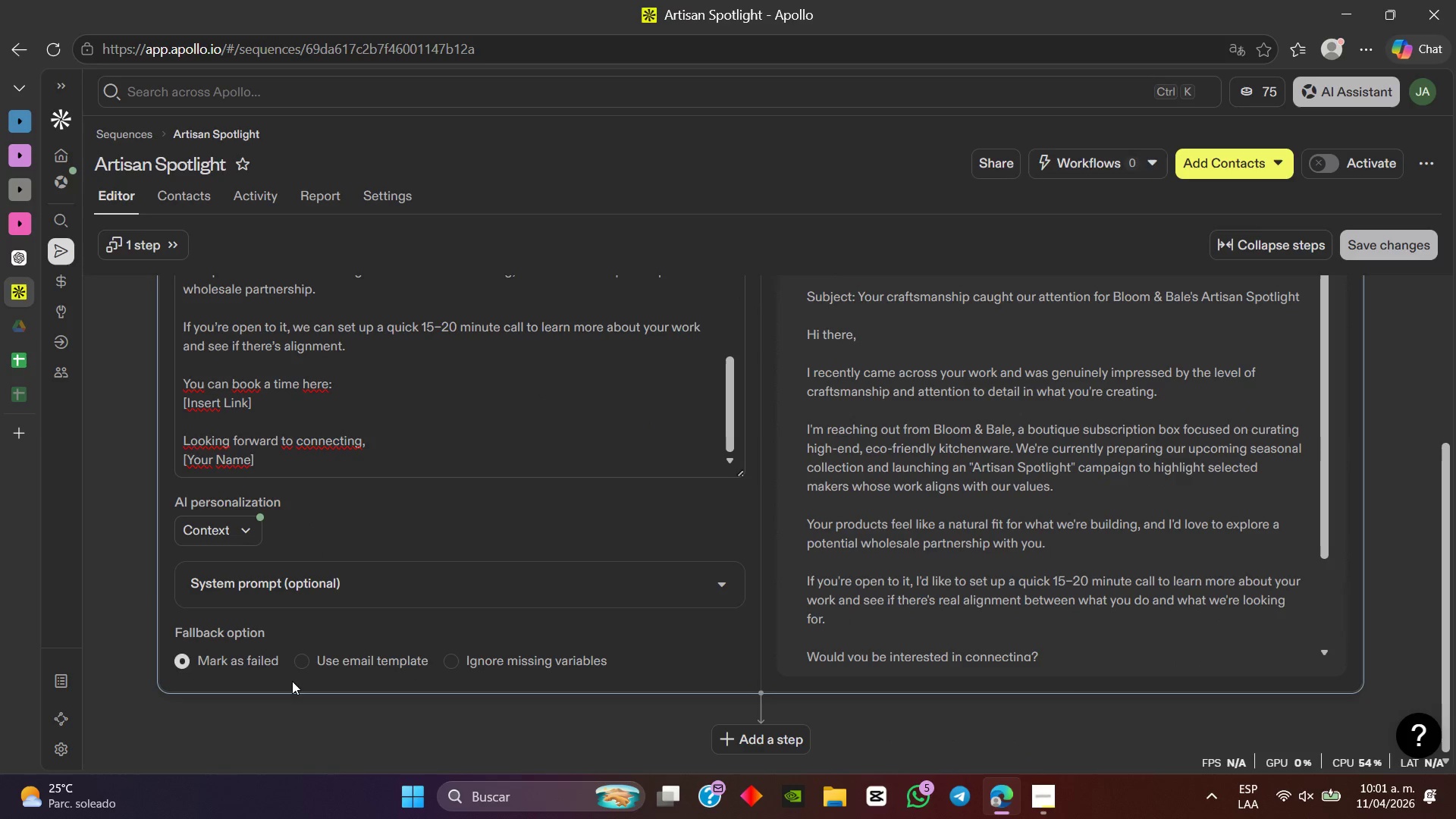 
scroll: coordinate [592, 518], scroll_direction: up, amount: 6.0
 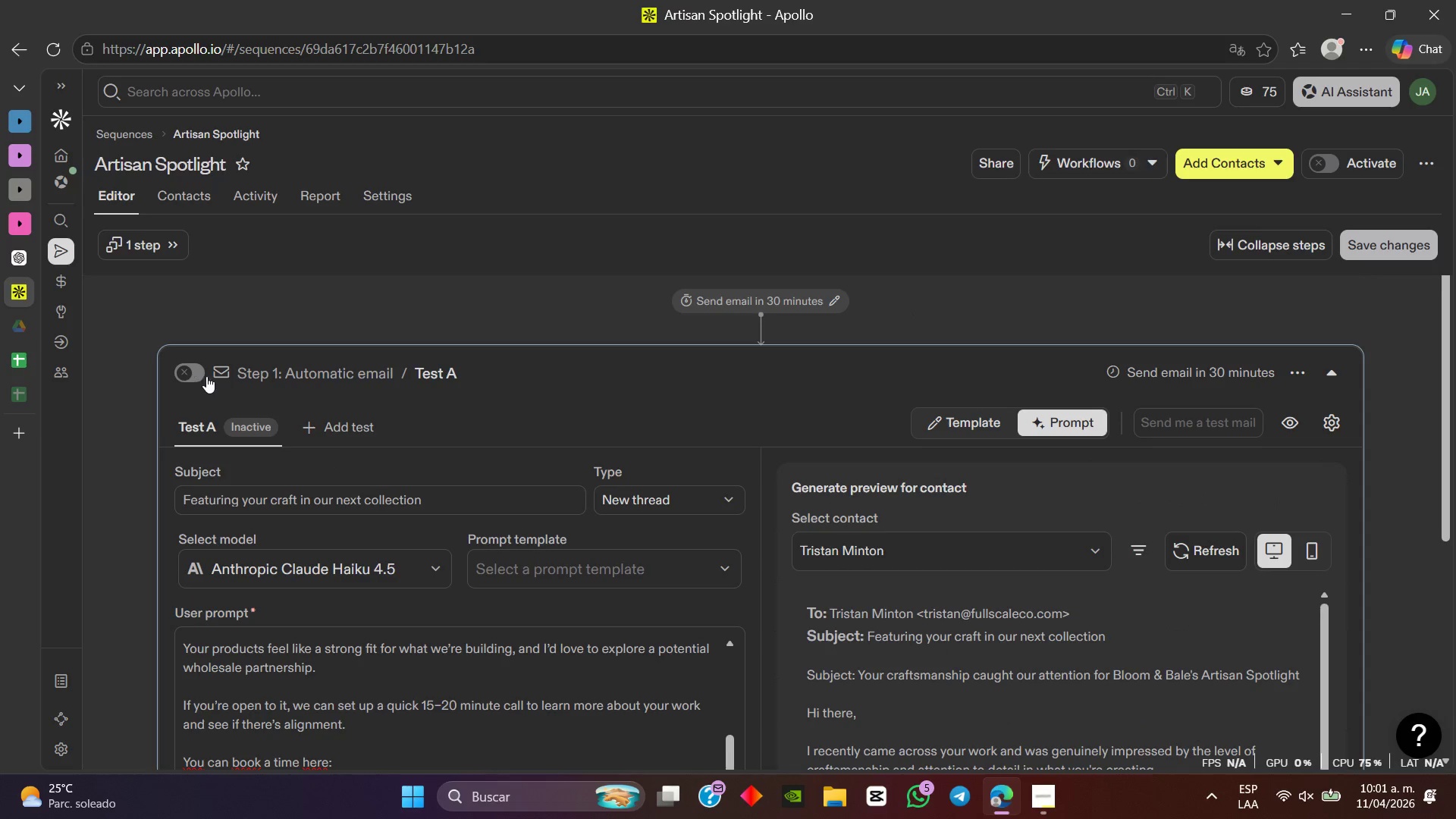 
scroll: coordinate [716, 601], scroll_direction: down, amount: 9.0
 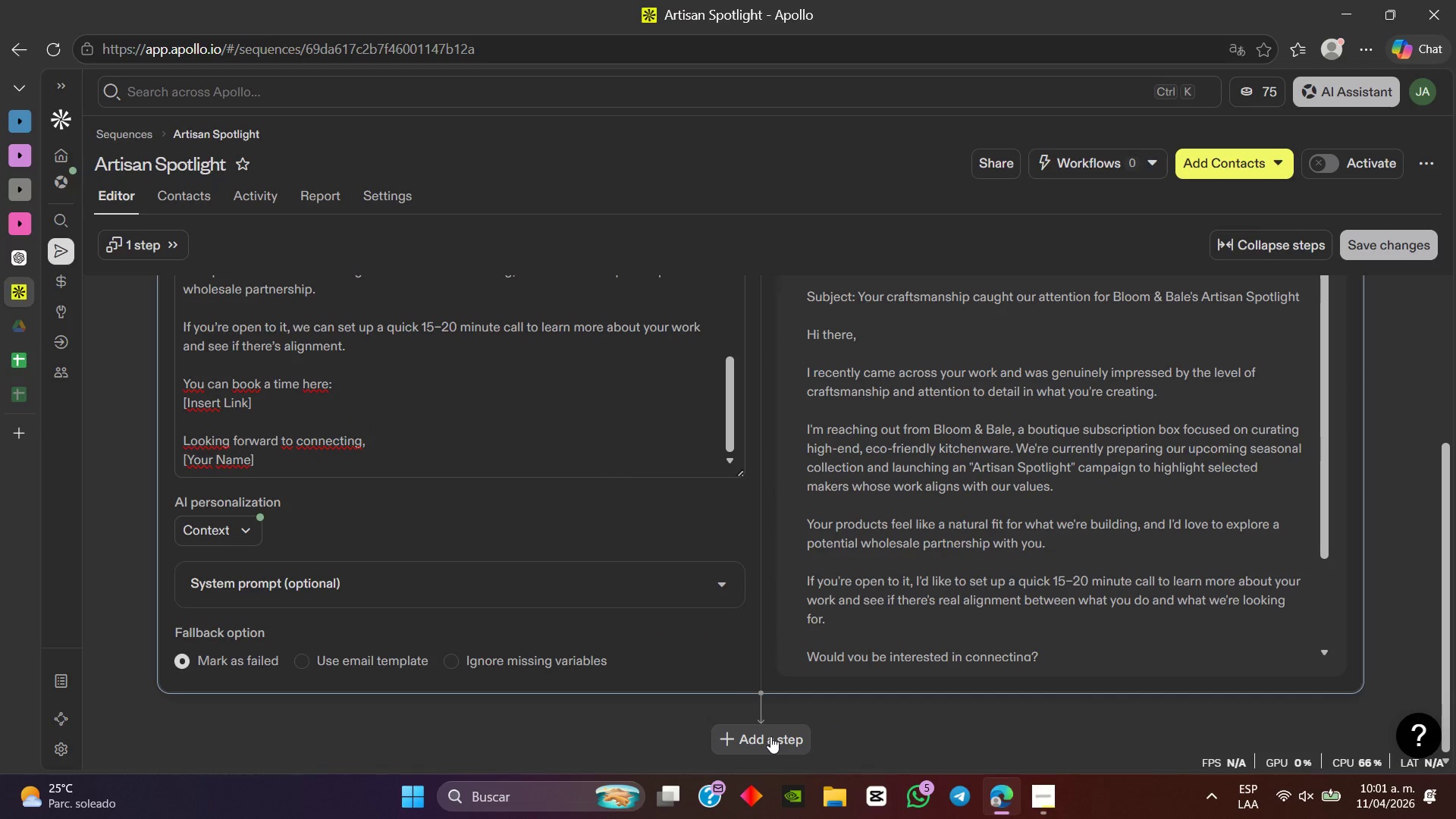 
left_click([770, 737])
 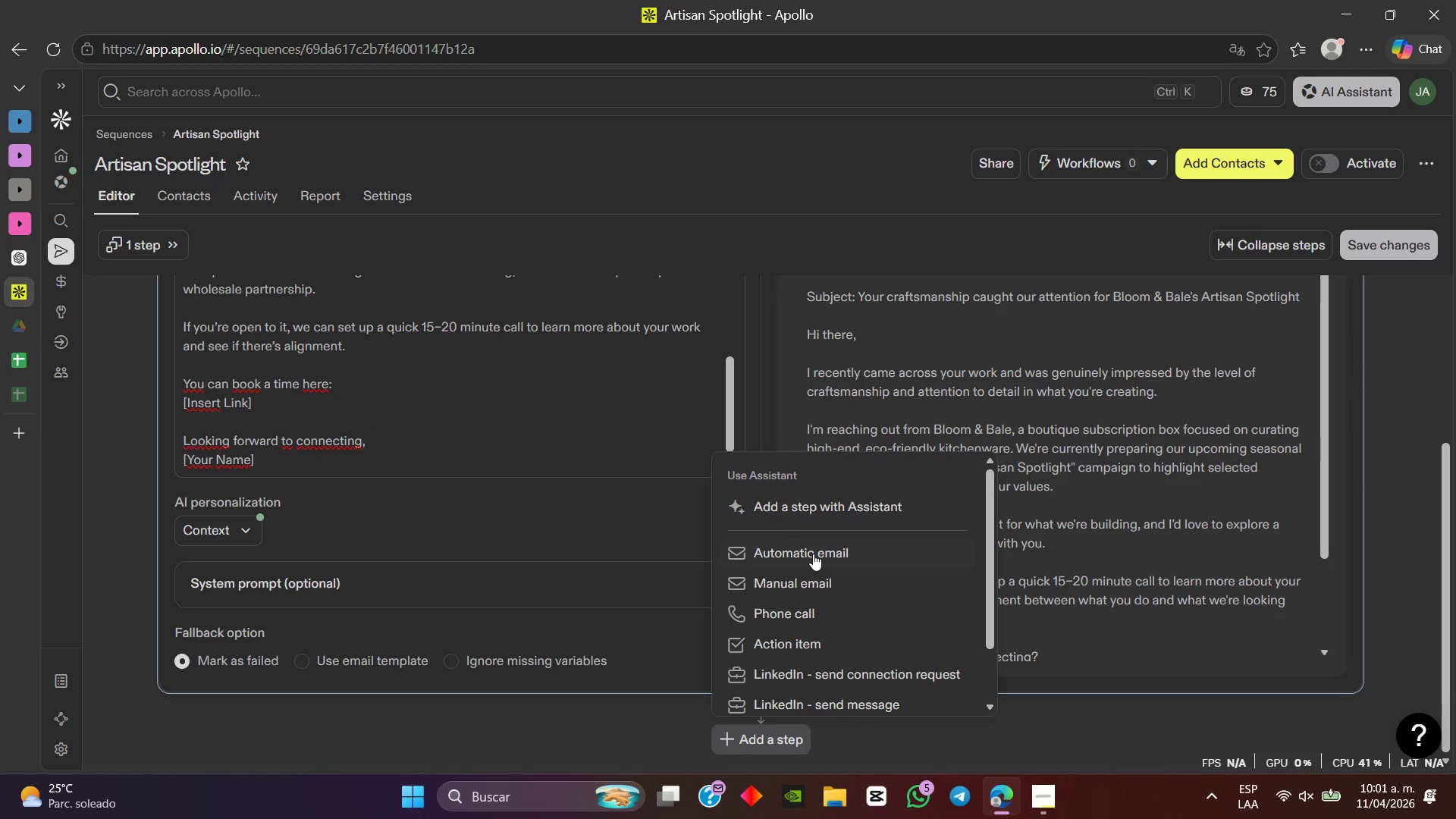 
left_click([813, 554])
 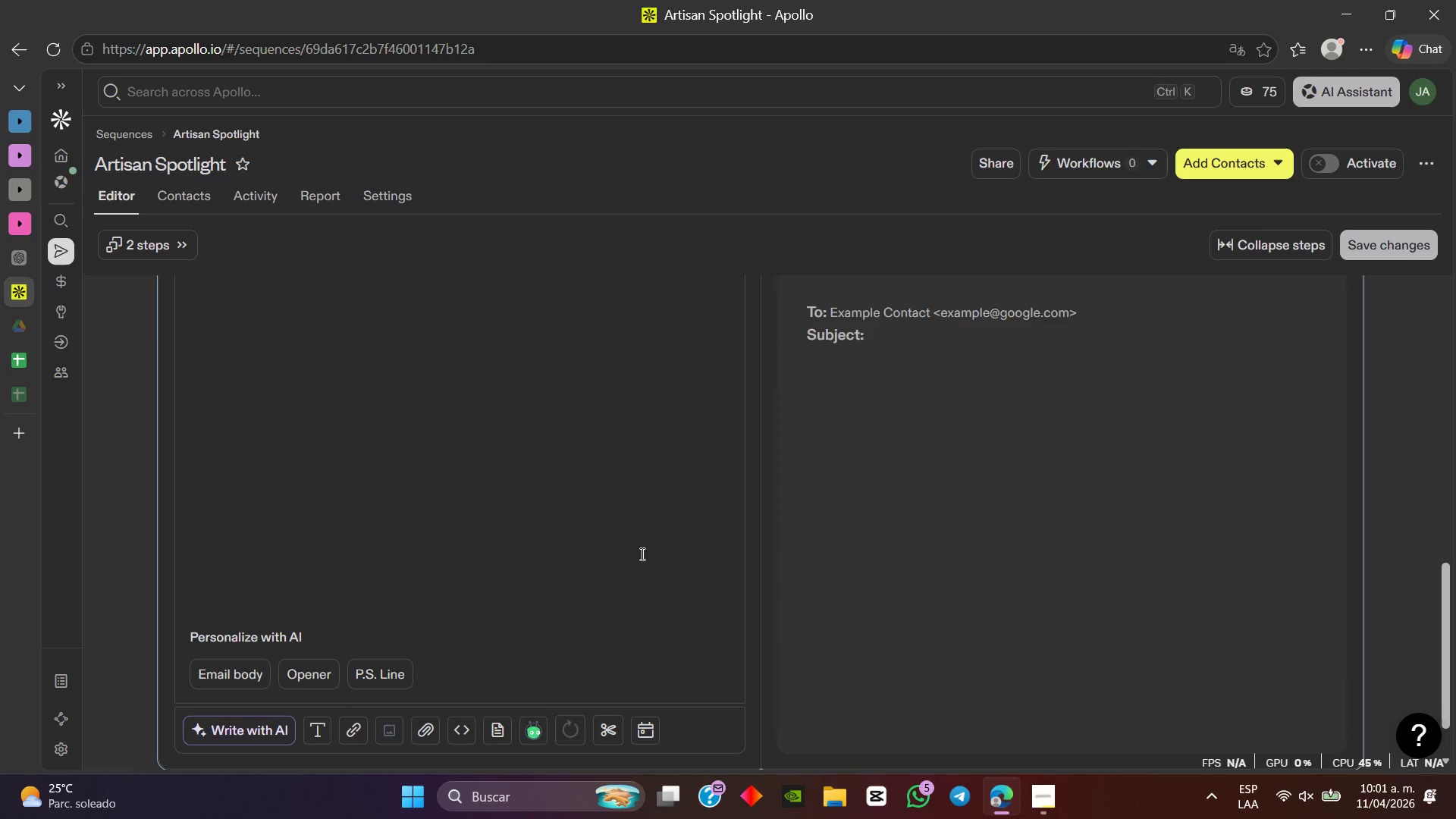 
scroll: coordinate [748, 489], scroll_direction: up, amount: 6.0
 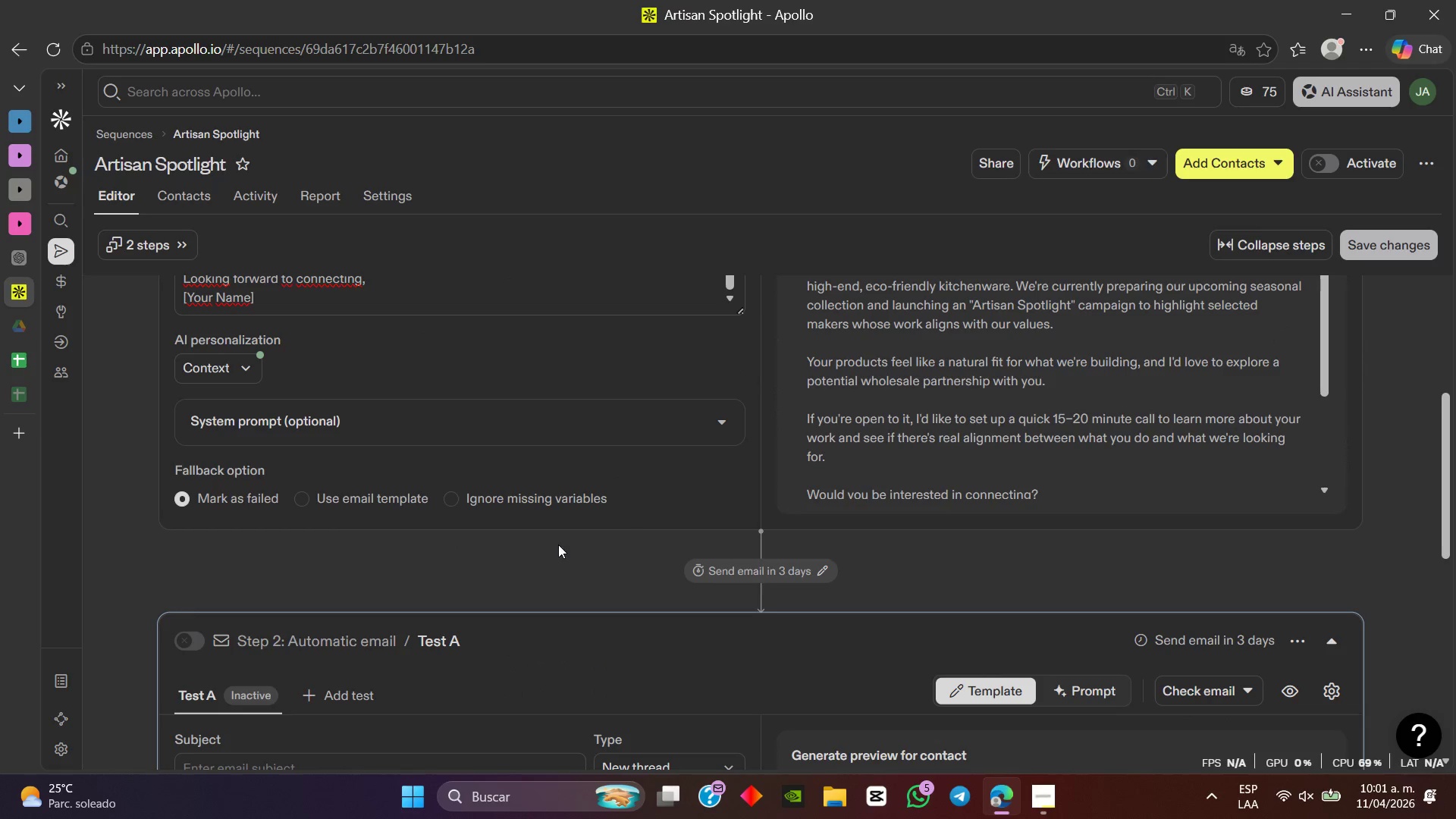 
scroll: coordinate [554, 545], scroll_direction: down, amount: 3.0
 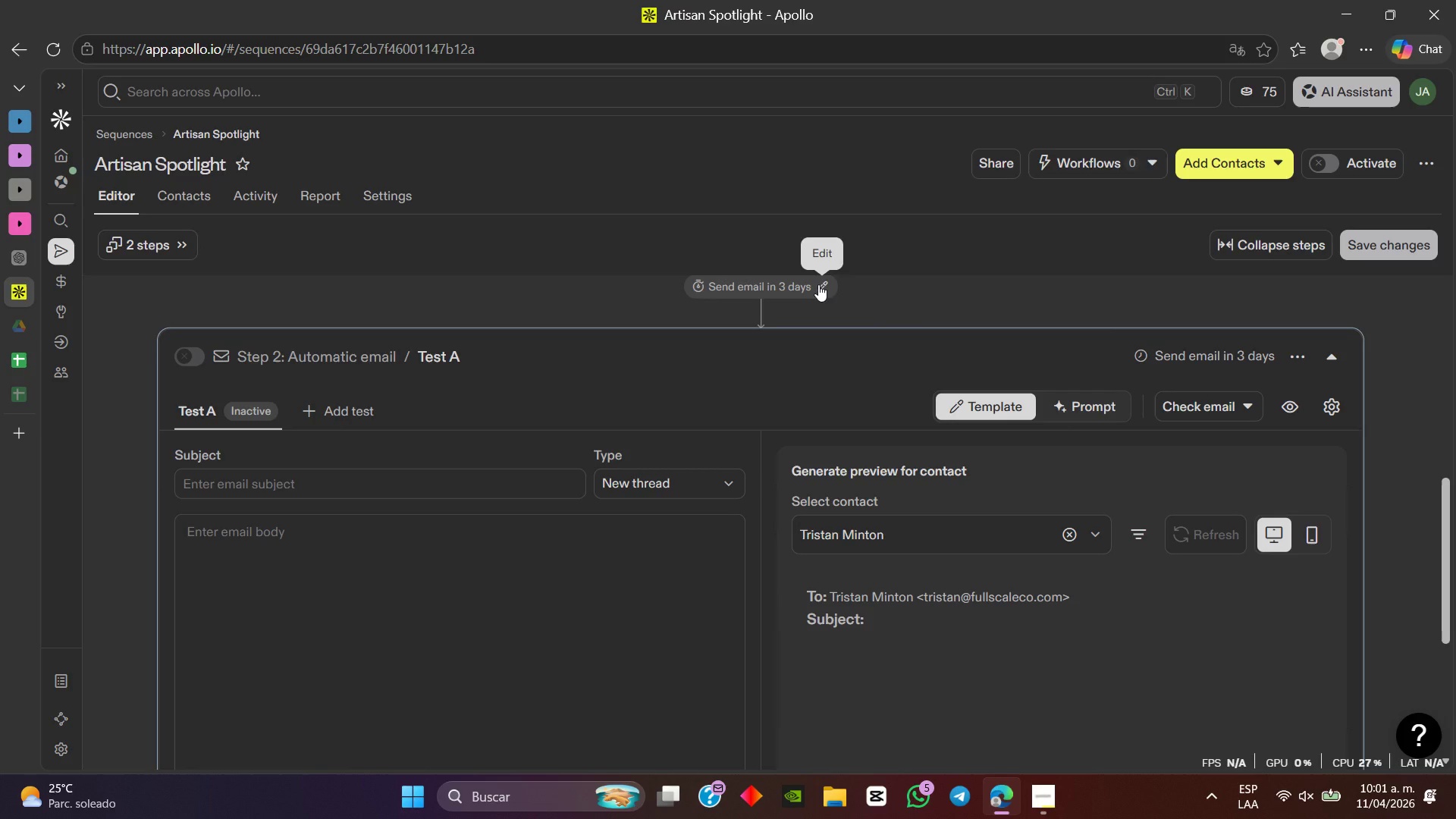 
left_click([819, 284])
 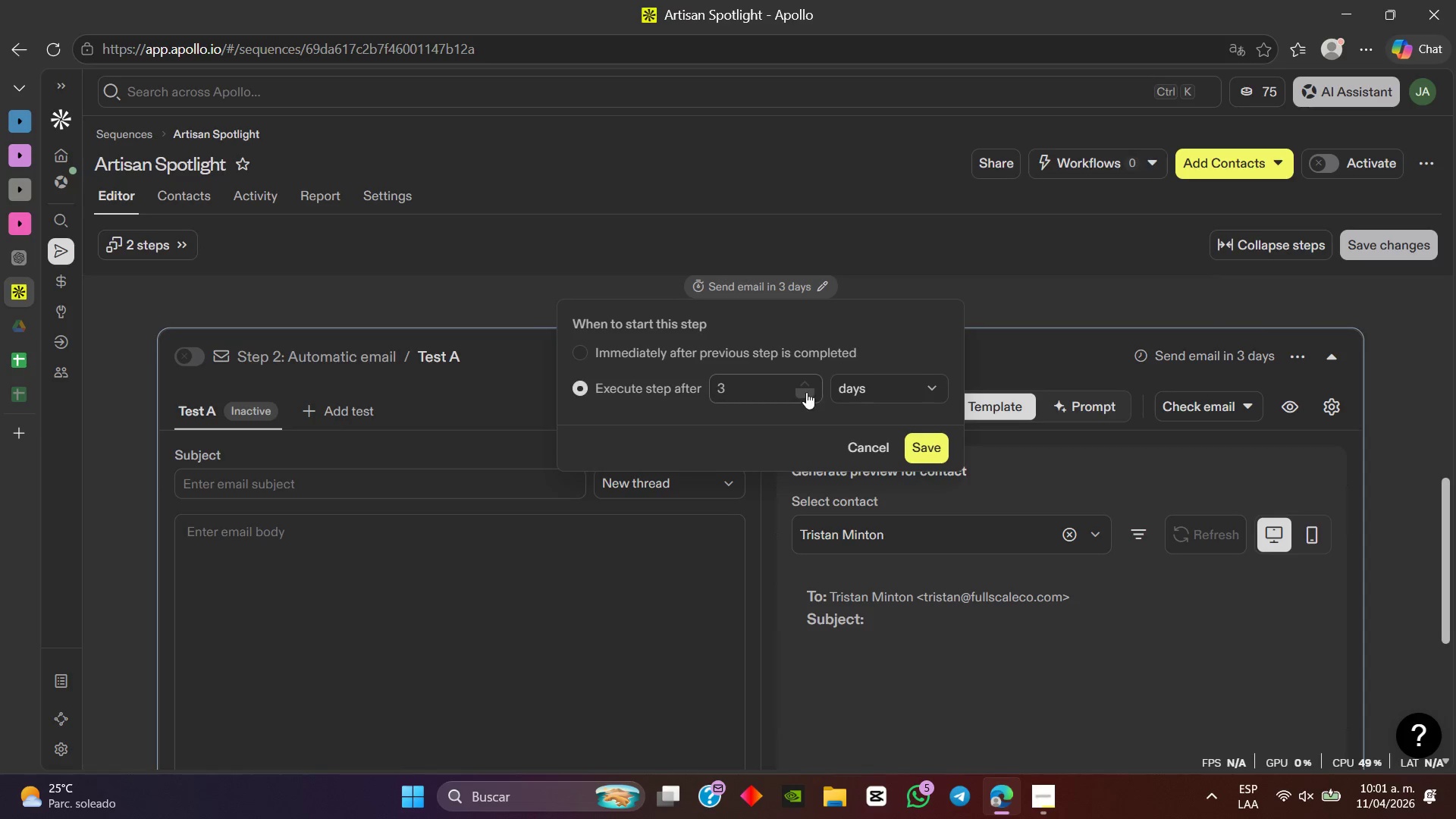 
left_click([806, 392])
 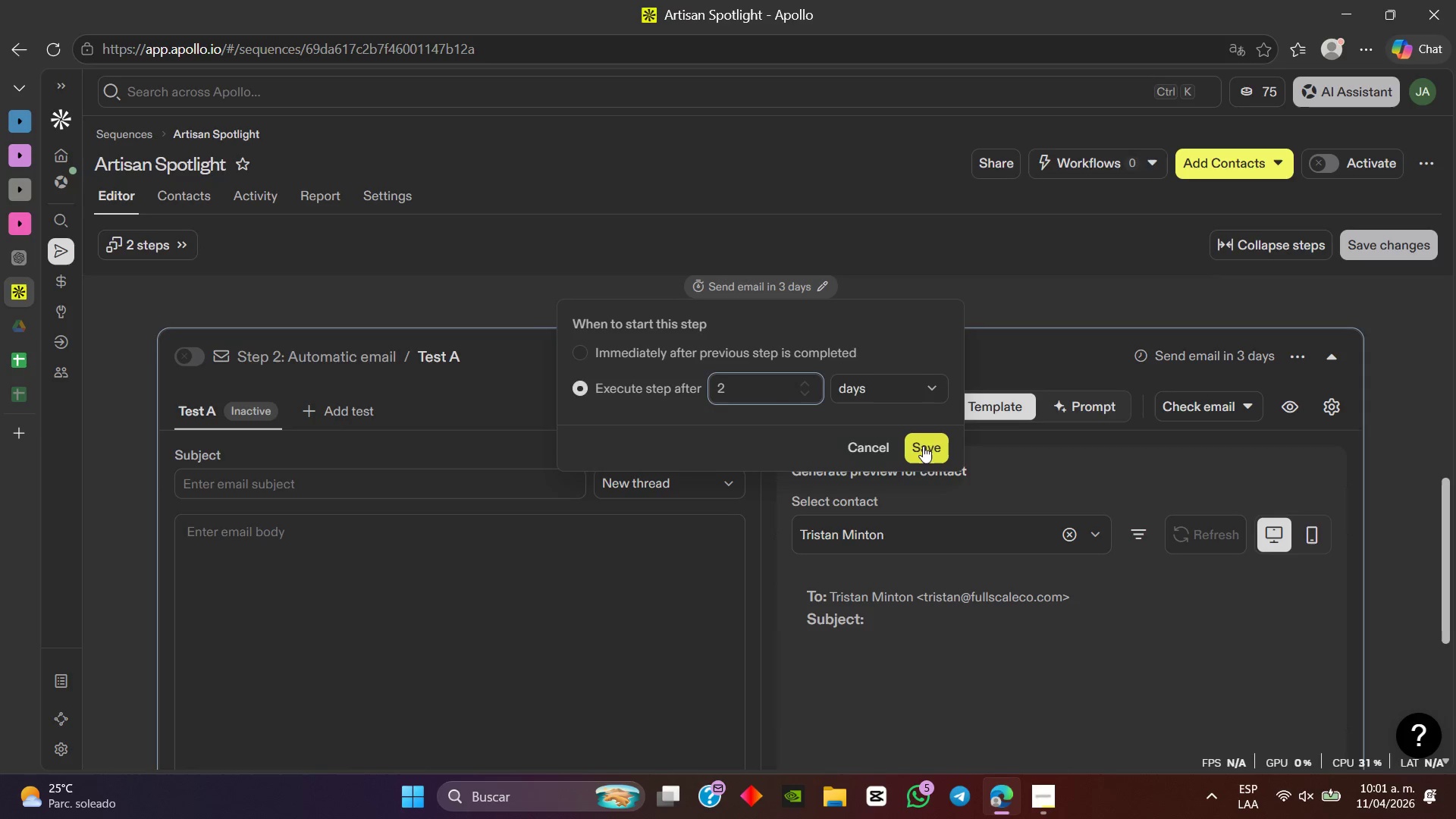 
left_click([927, 453])
 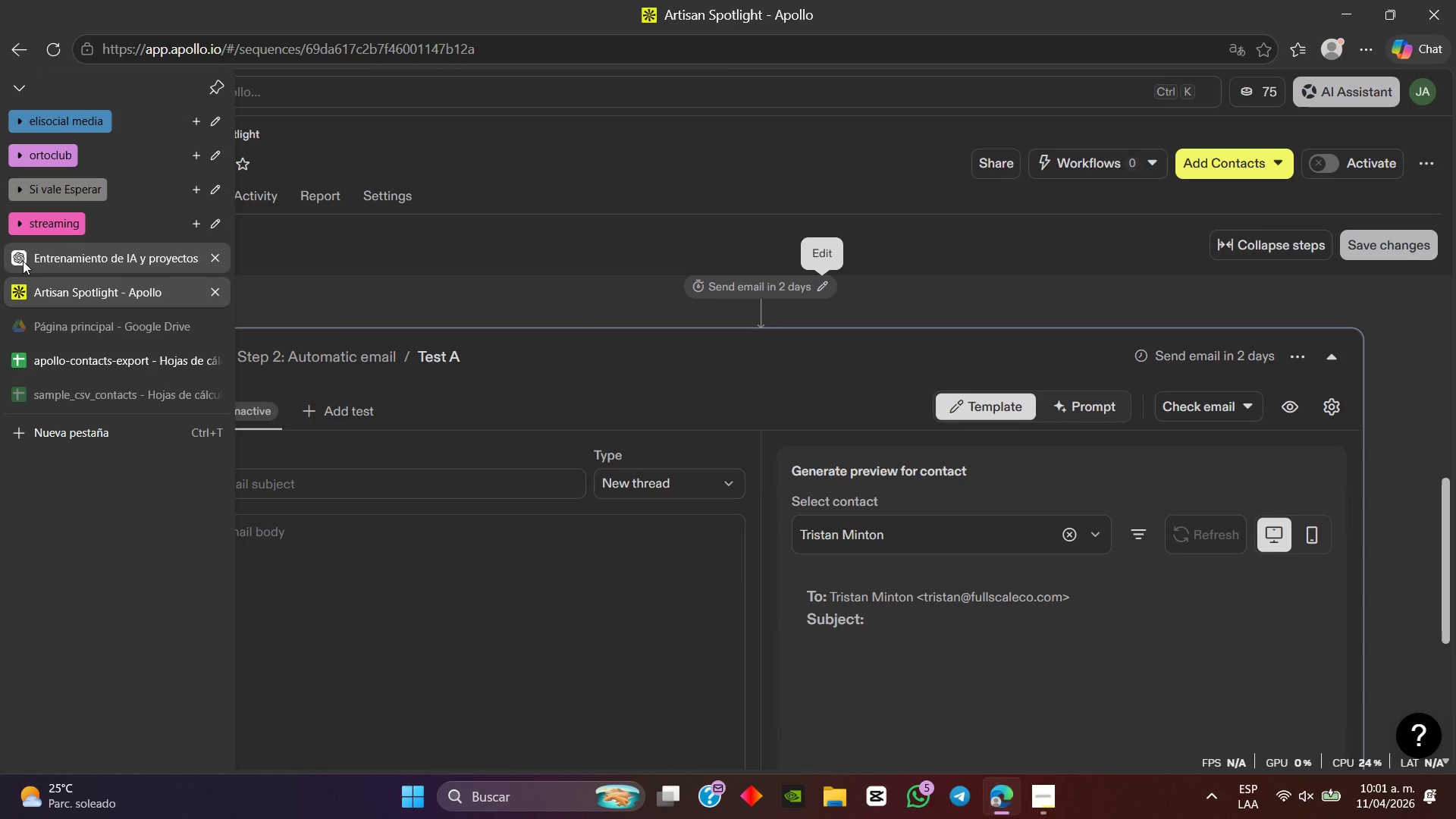 
left_click([34, 263])
 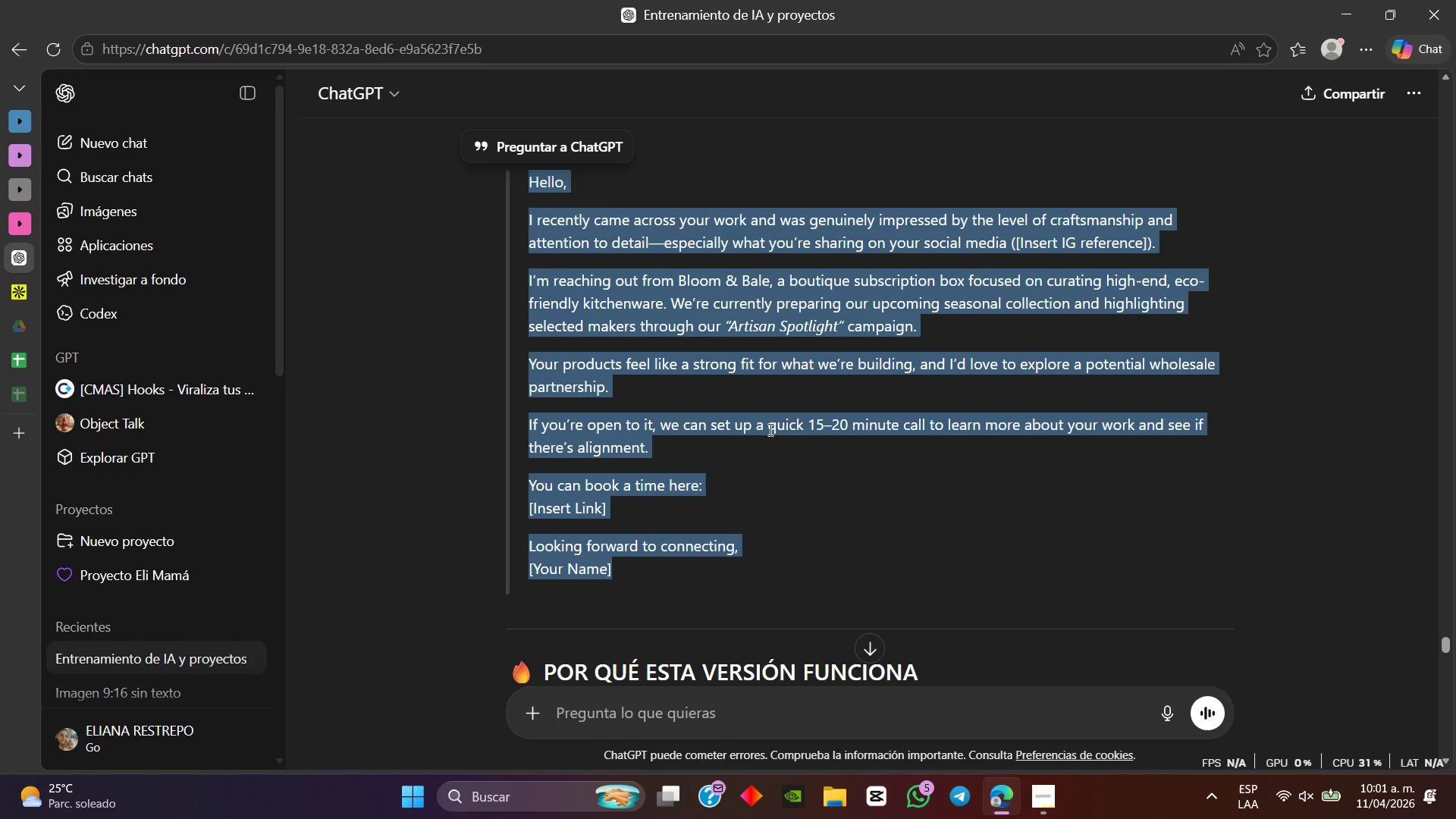 
scroll: coordinate [878, 477], scroll_direction: up, amount: 11.0
 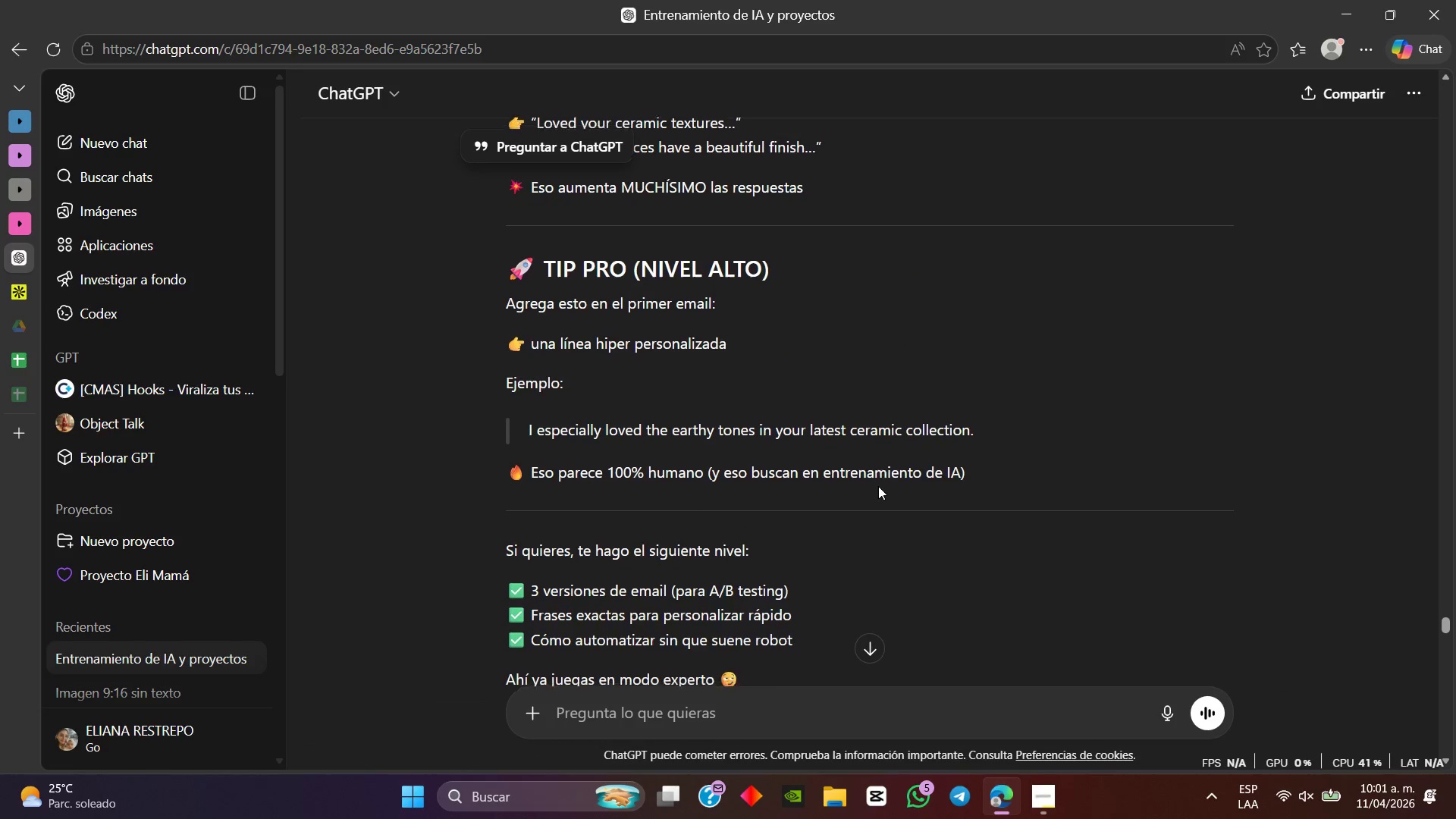 
scroll: coordinate [880, 490], scroll_direction: down, amount: 19.0
 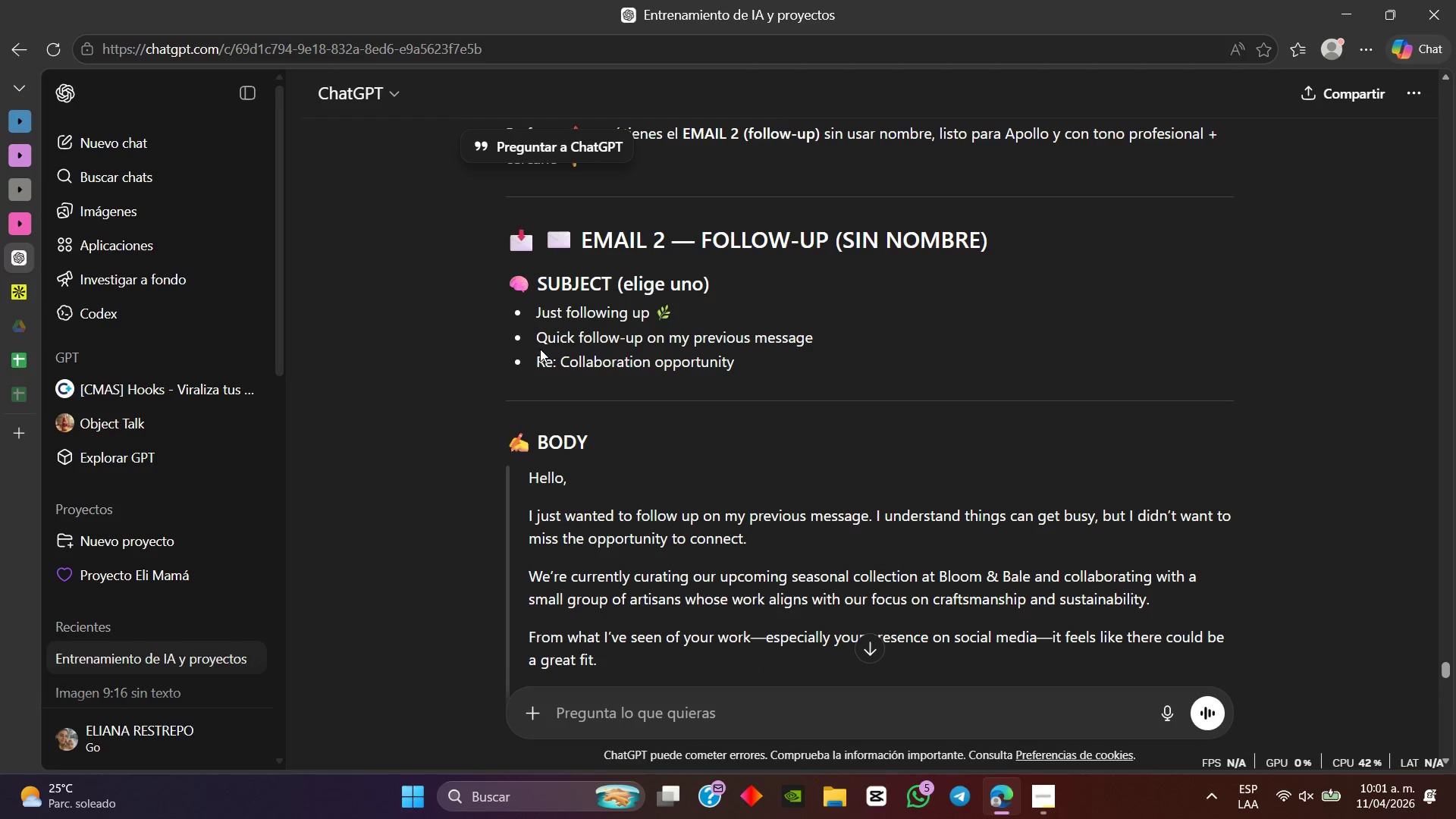 
left_click_drag(start_coordinate=[538, 341], to_coordinate=[650, 335])
 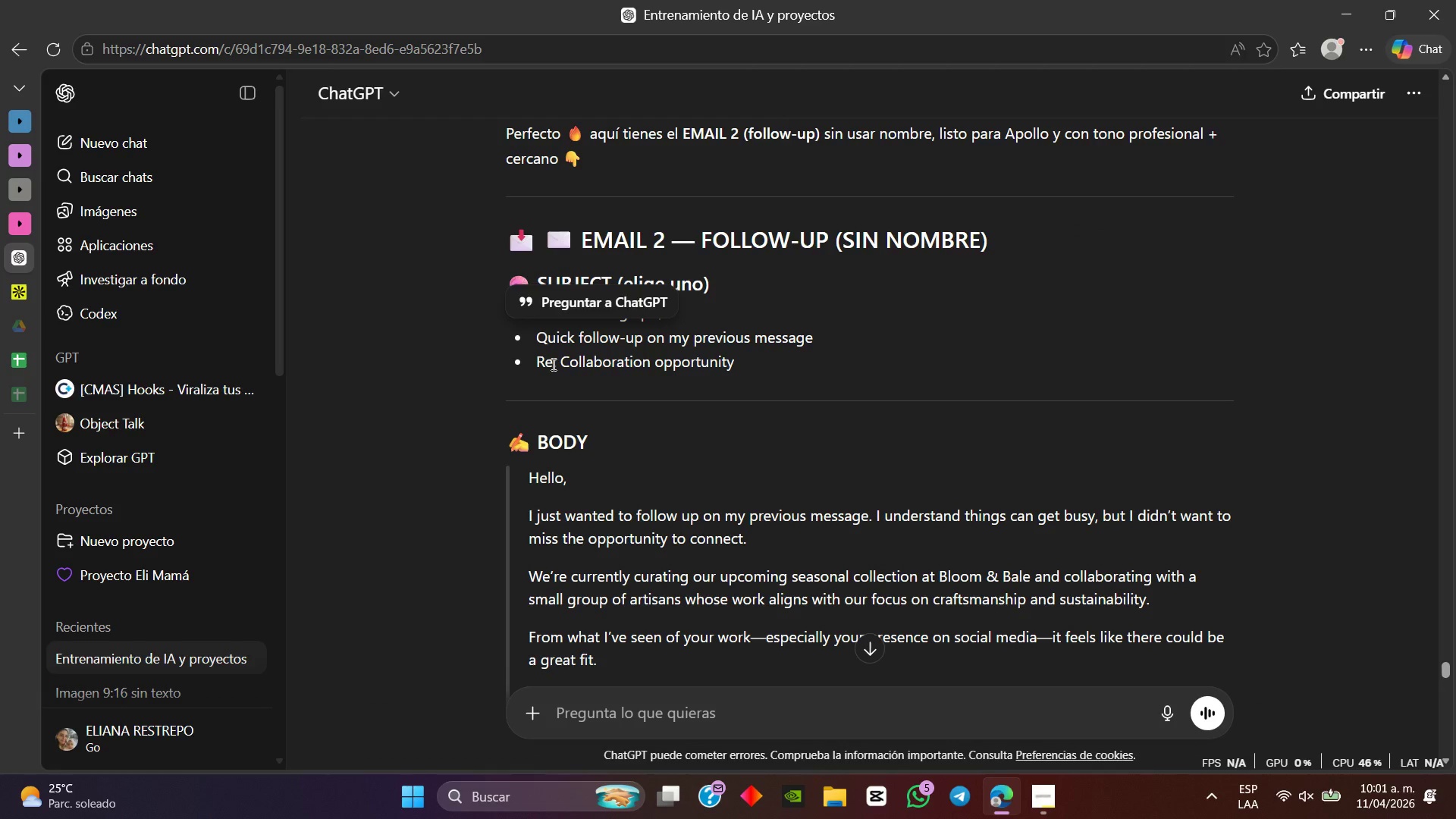 
left_click([552, 364])
 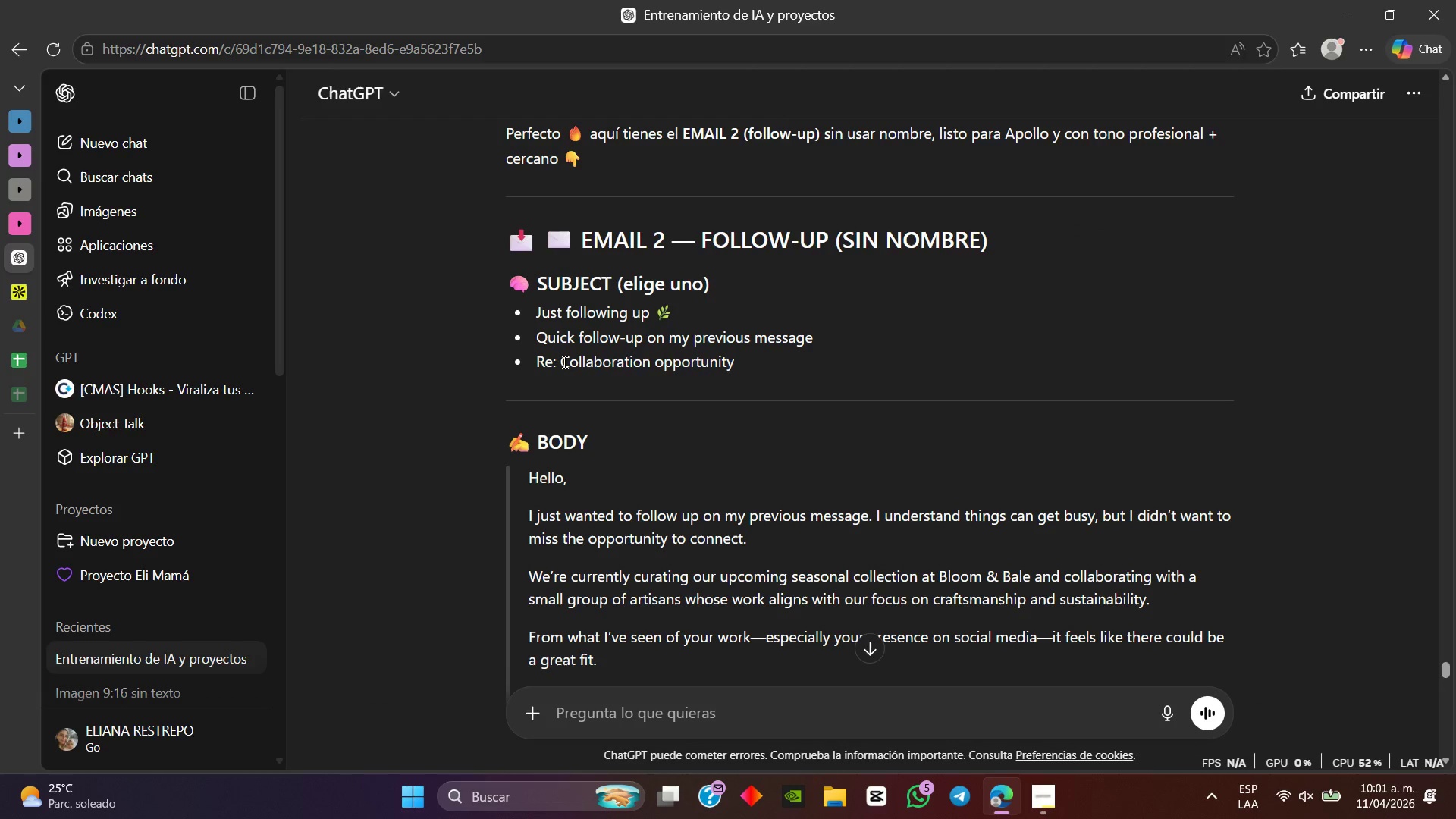 
left_click_drag(start_coordinate=[562, 362], to_coordinate=[764, 362])
 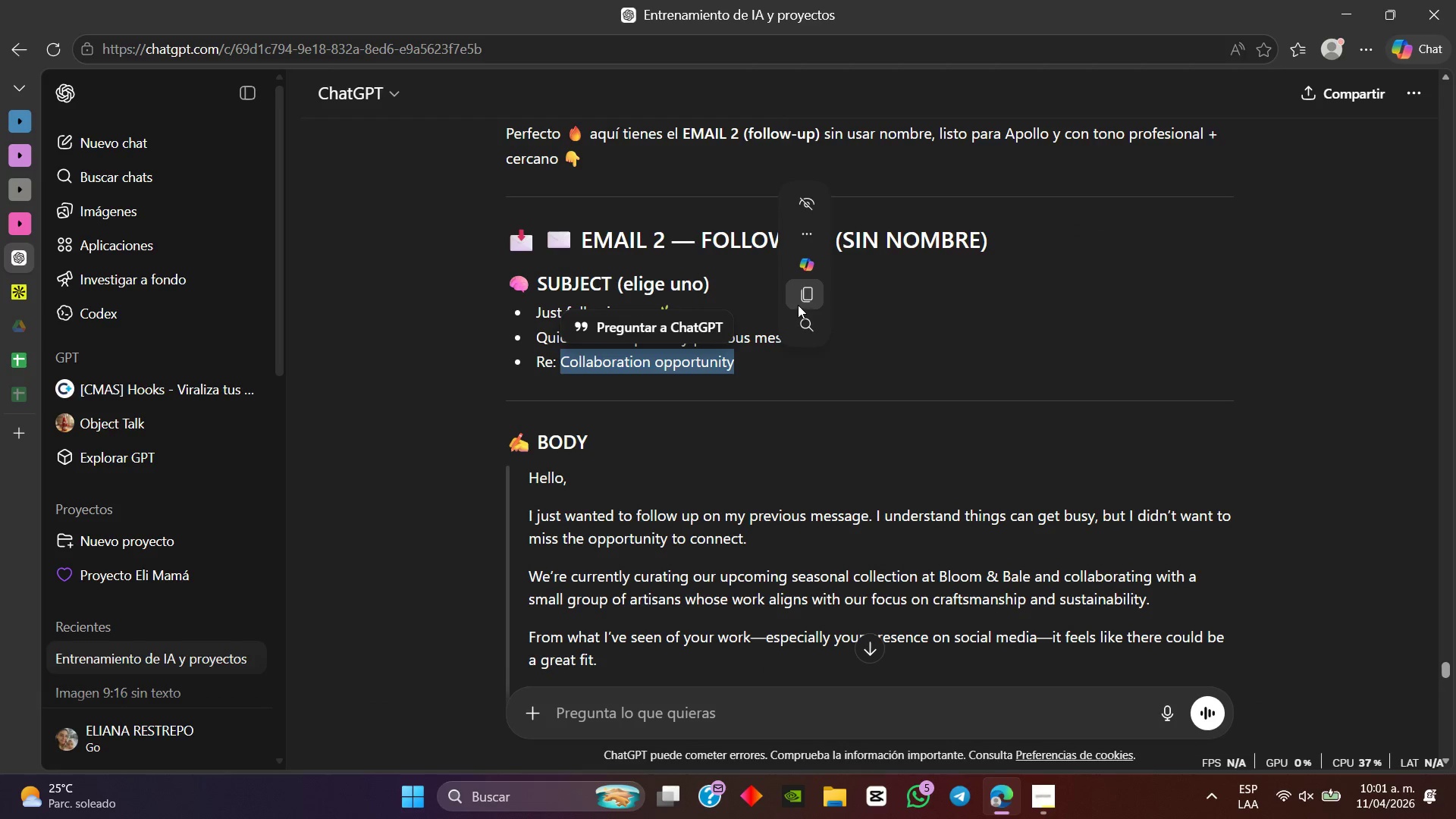 
left_click([798, 305])
 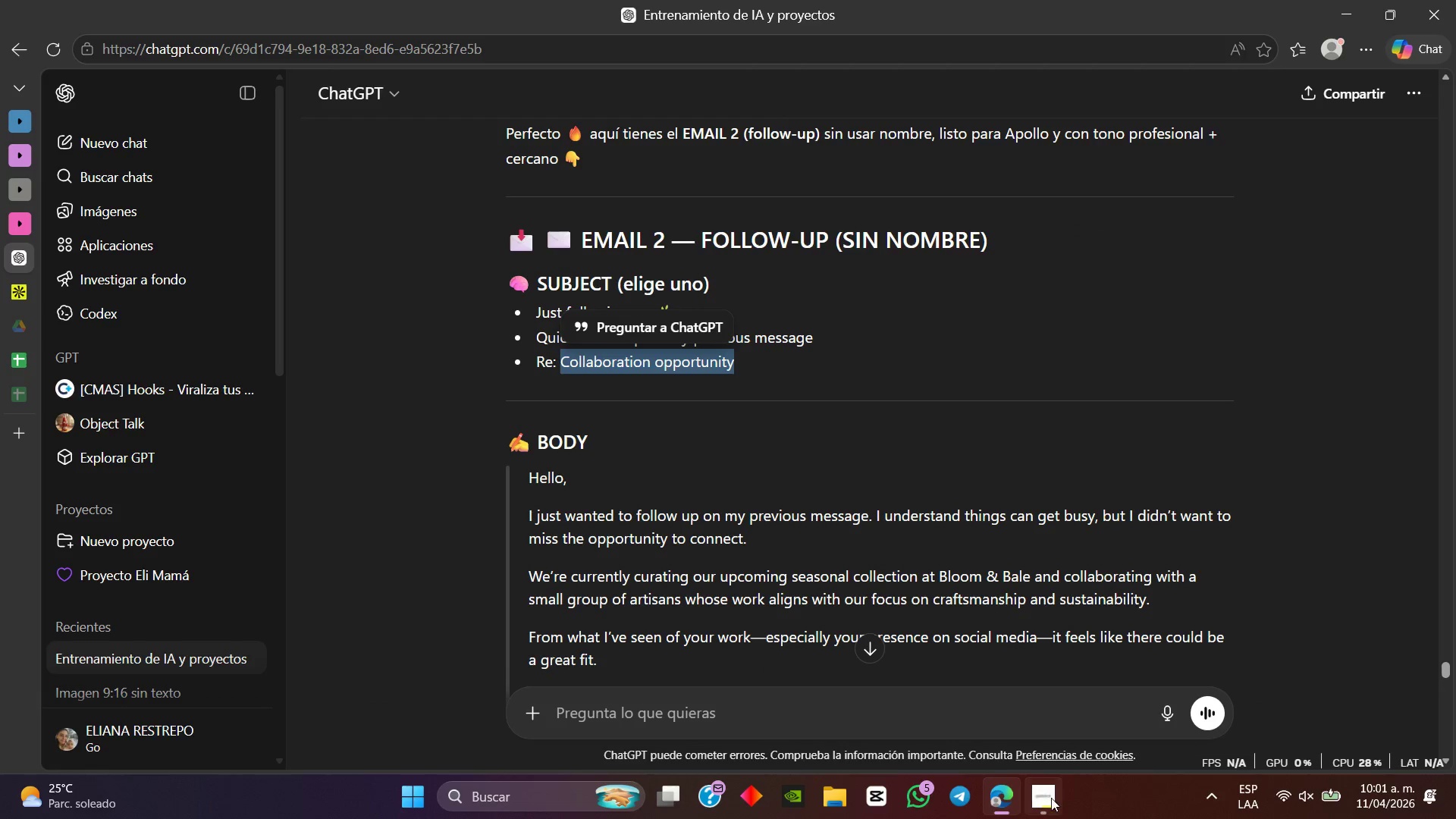 
left_click([1055, 809])